 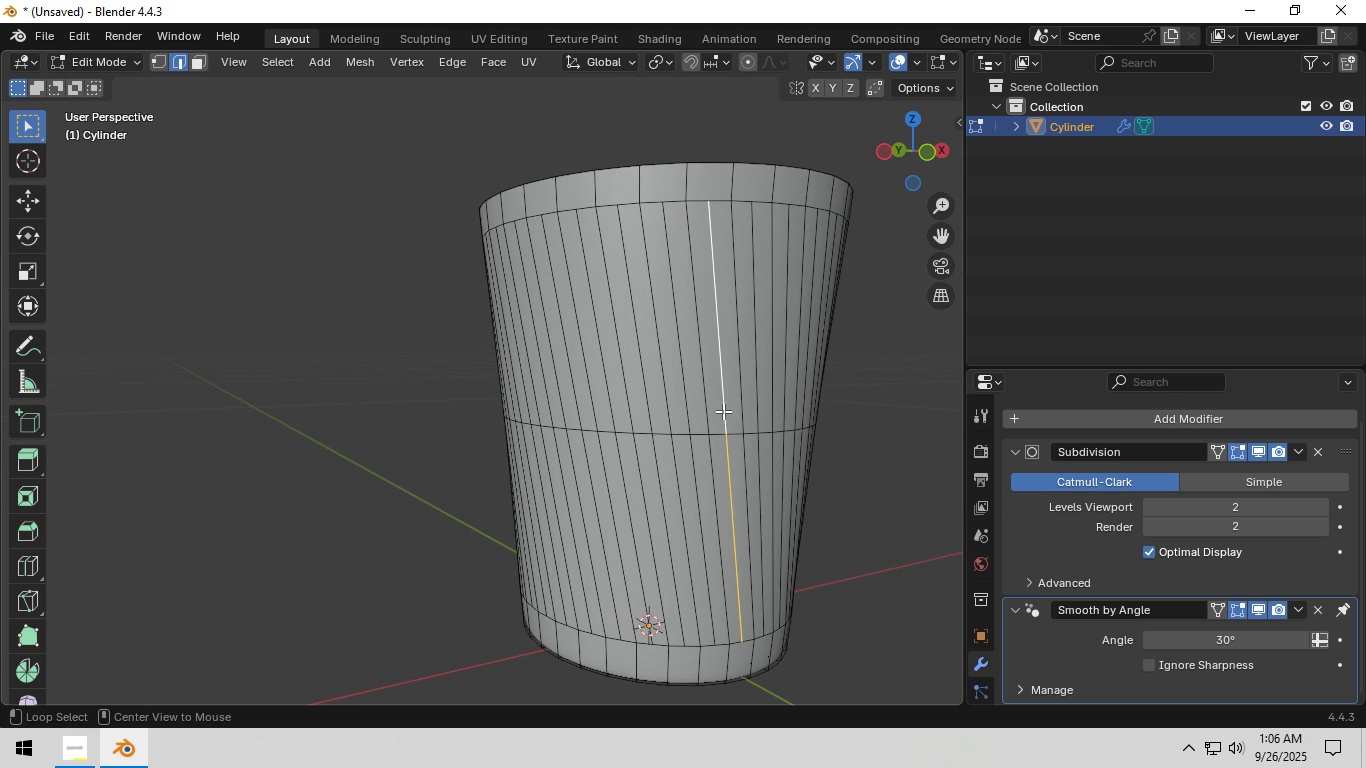 
left_click([718, 411])
 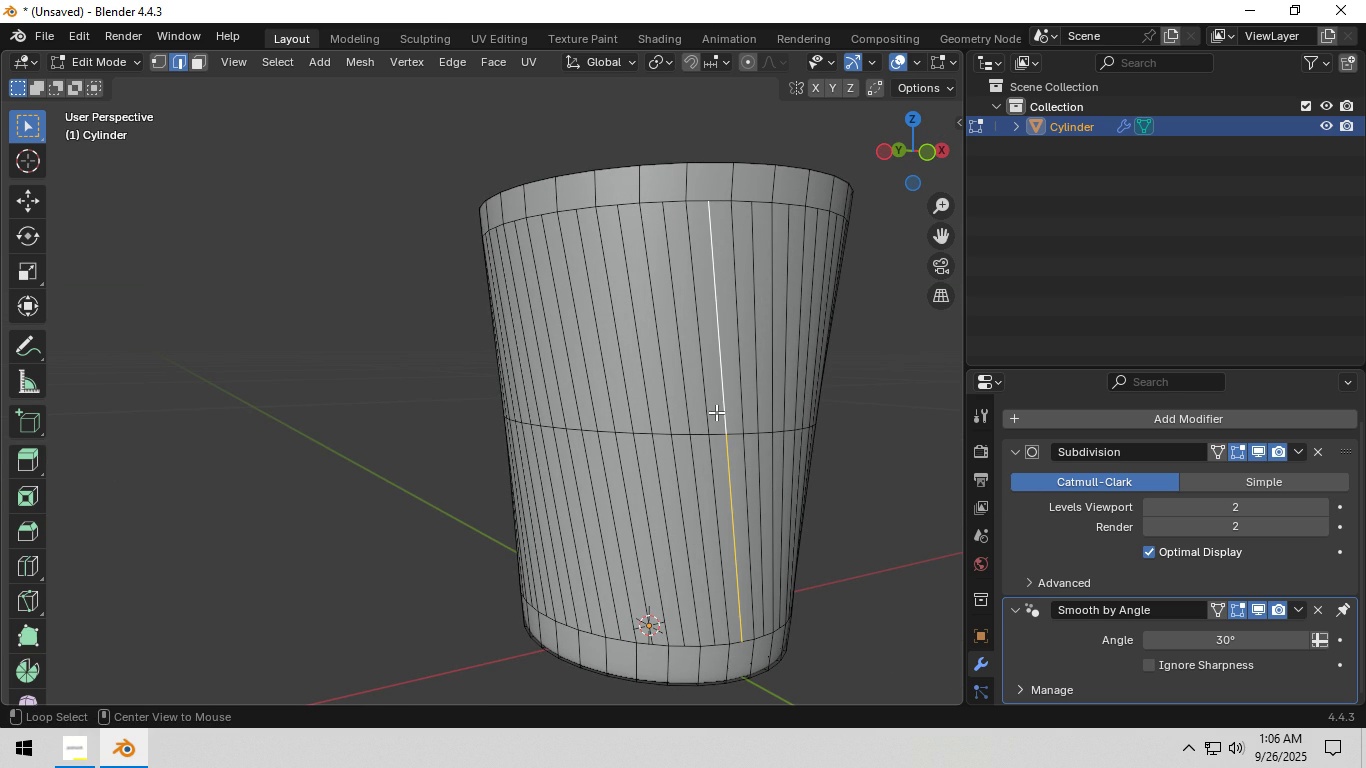 
double_click([716, 412])
 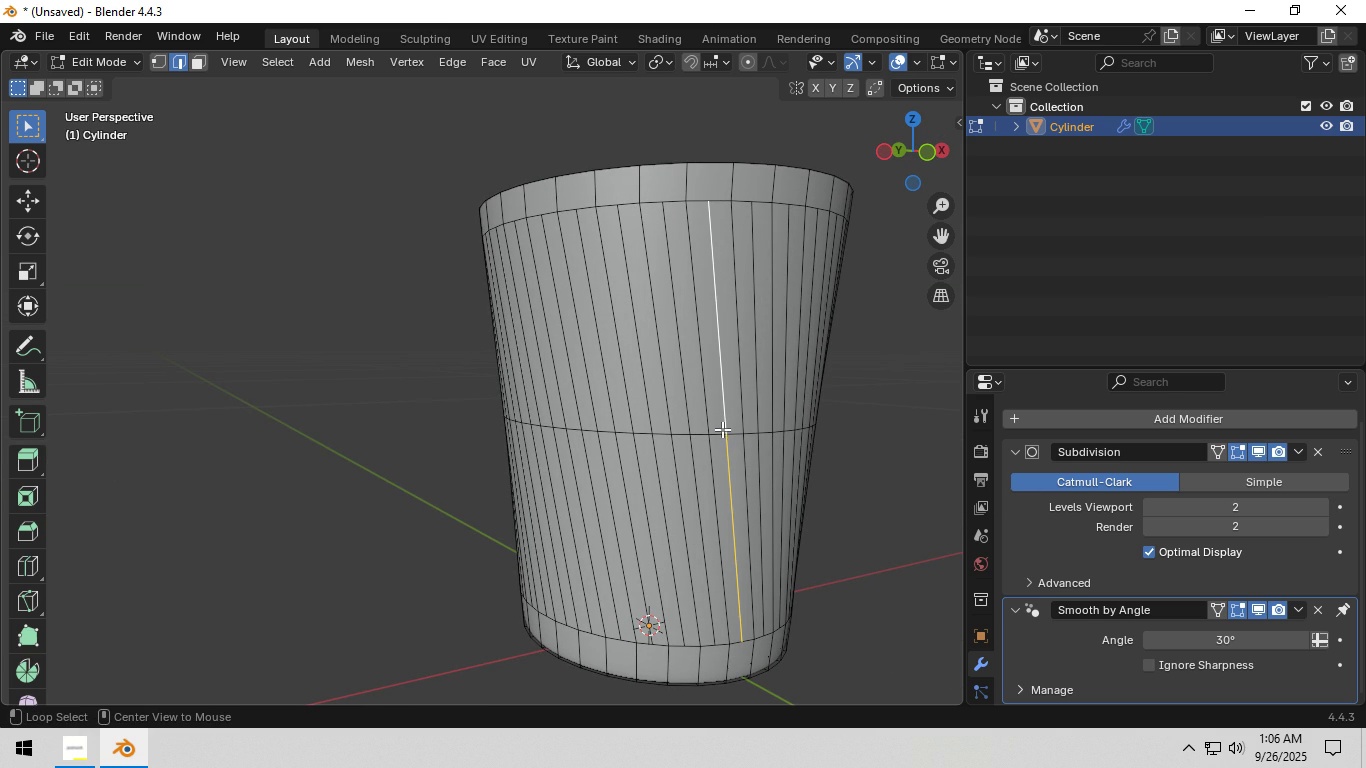 
key(Alt+AltLeft)
 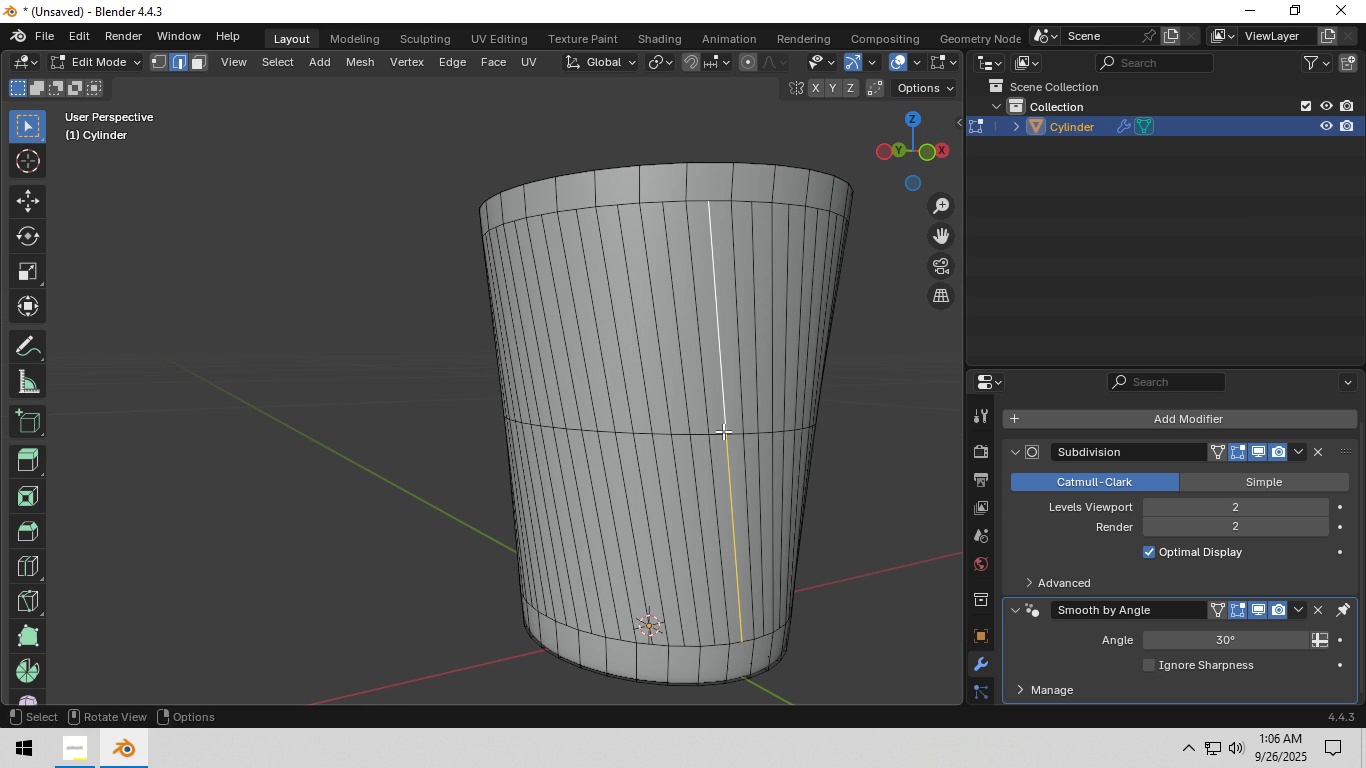 
key(Alt+AltLeft)
 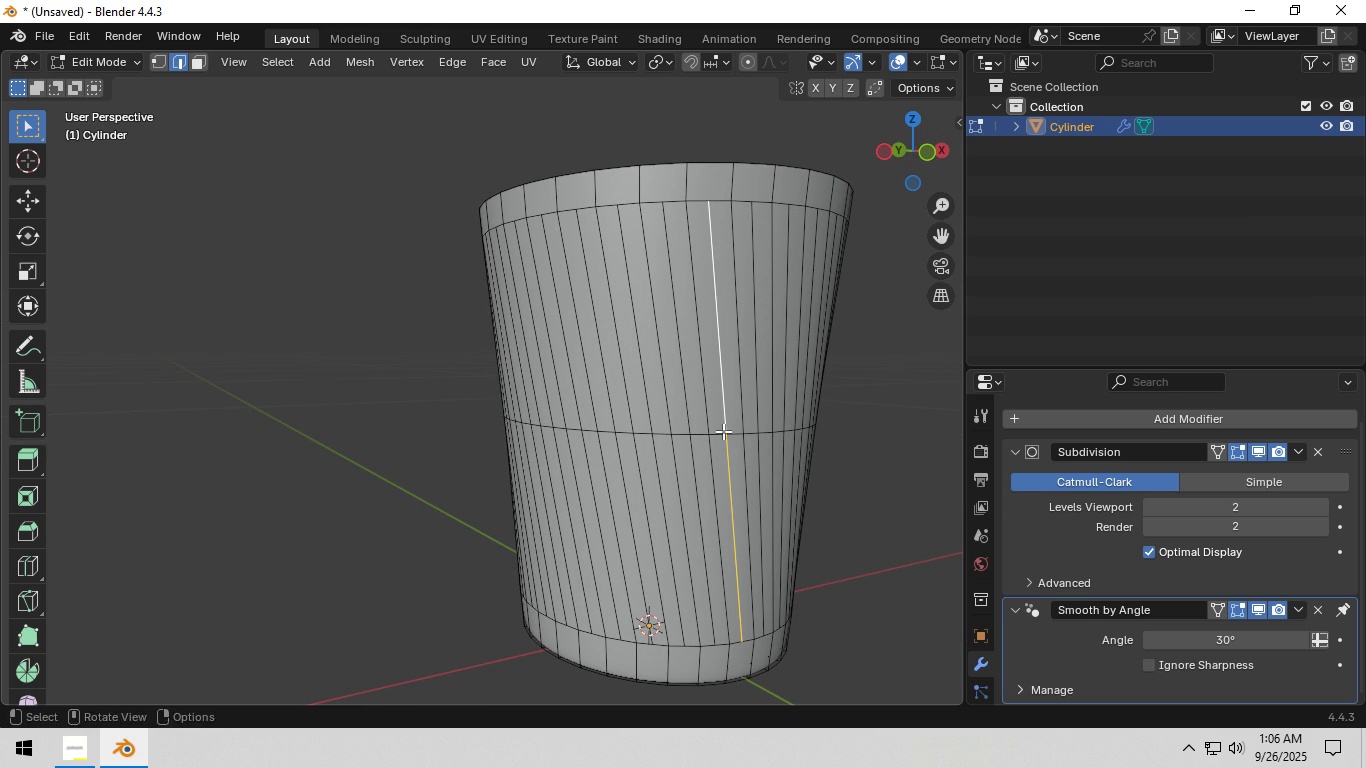 
key(Alt+AltLeft)
 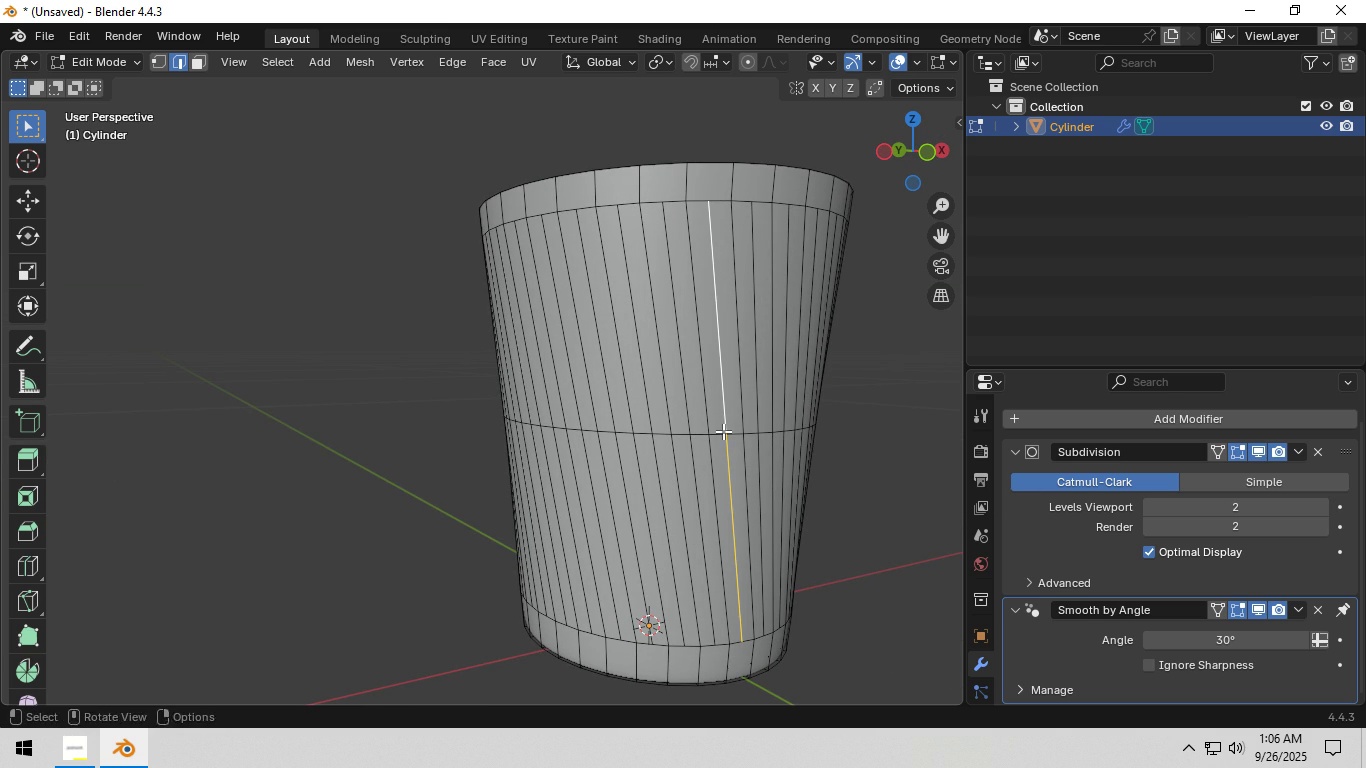 
key(Alt+AltLeft)
 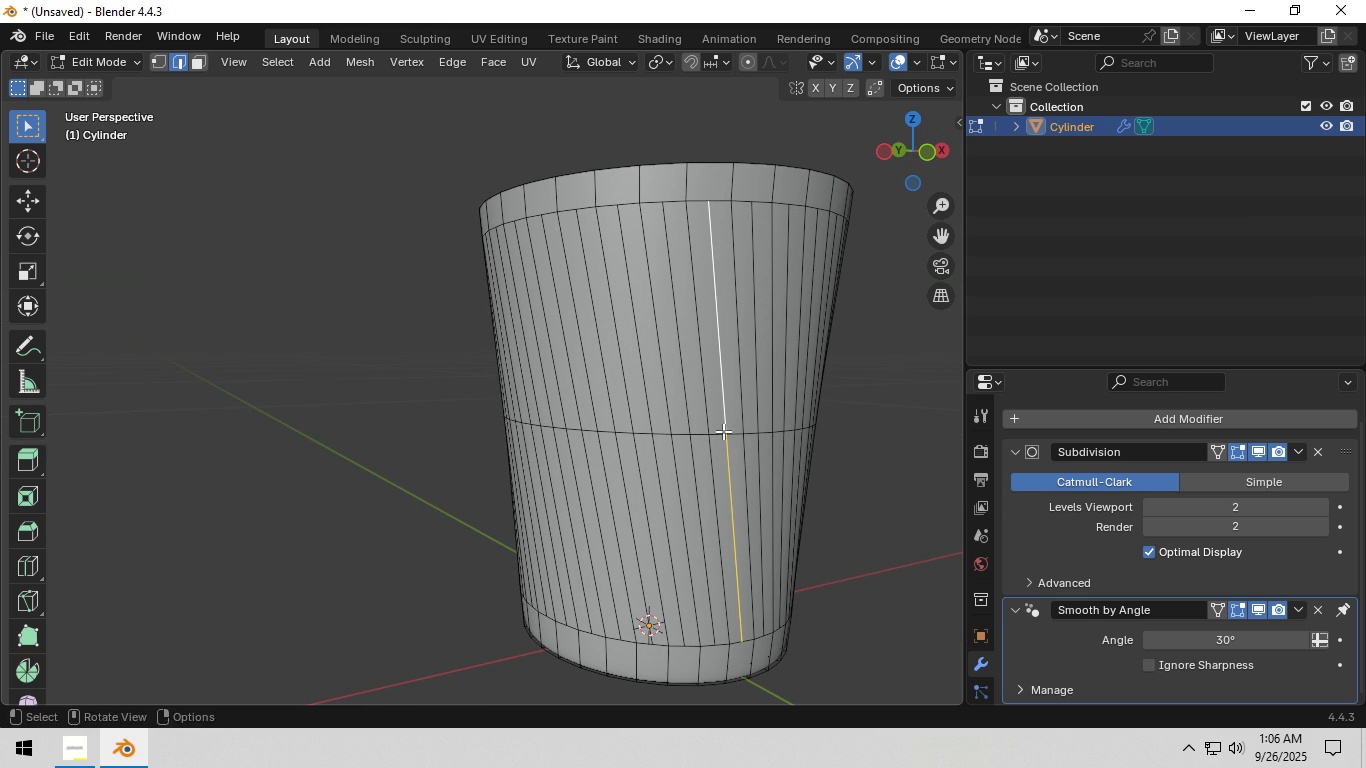 
key(Alt+AltLeft)
 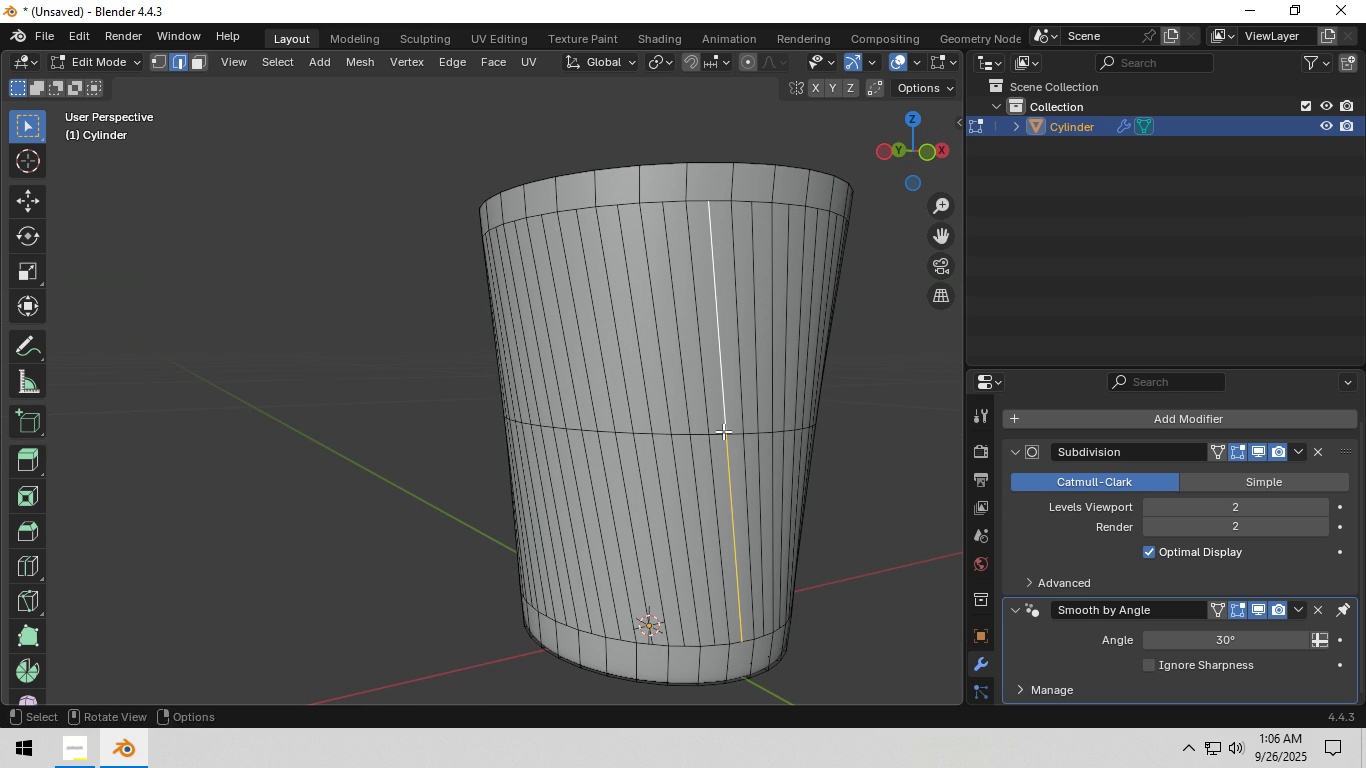 
key(Alt+AltLeft)